 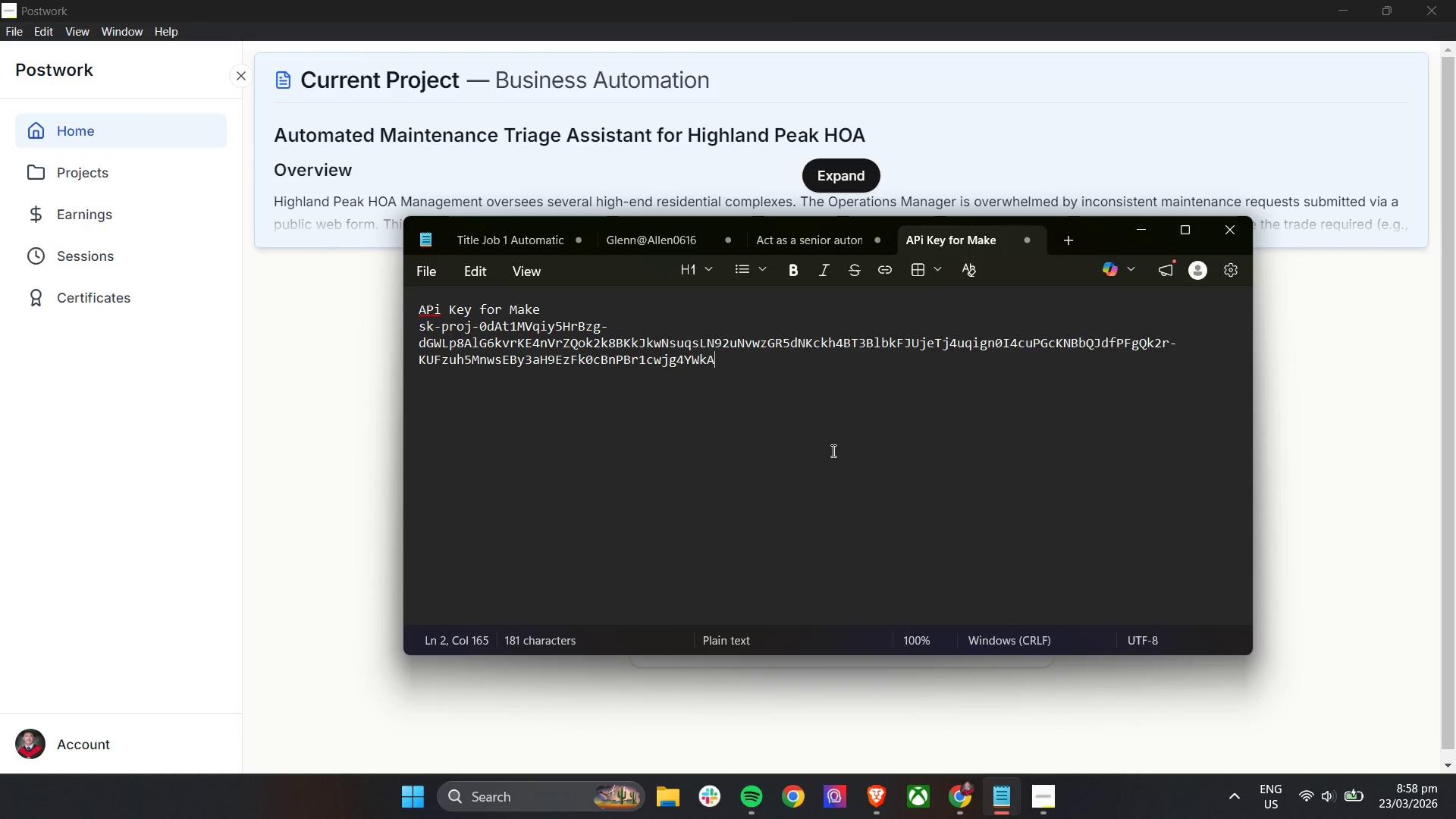 
key(Enter)
 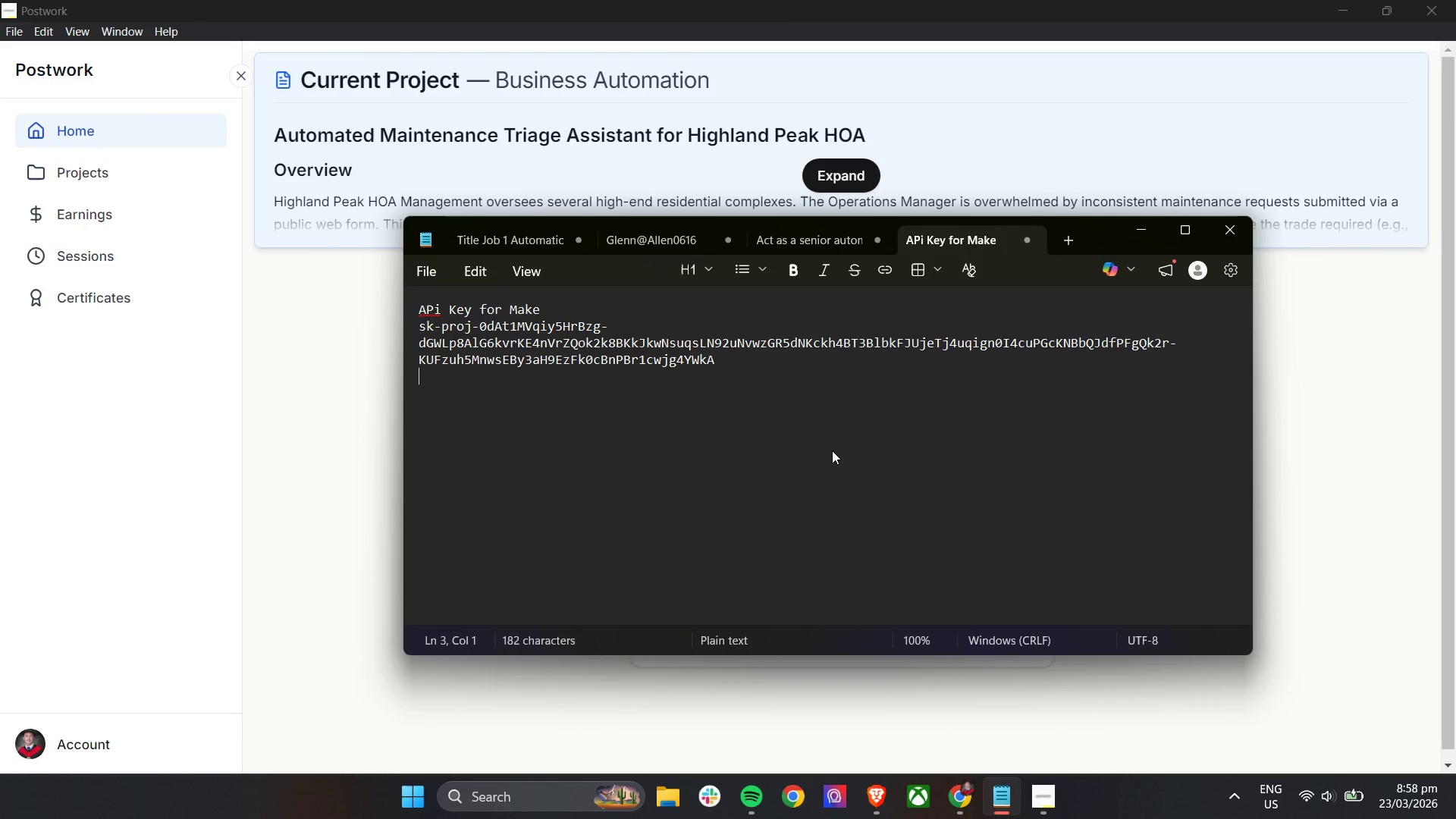 
key(Enter)
 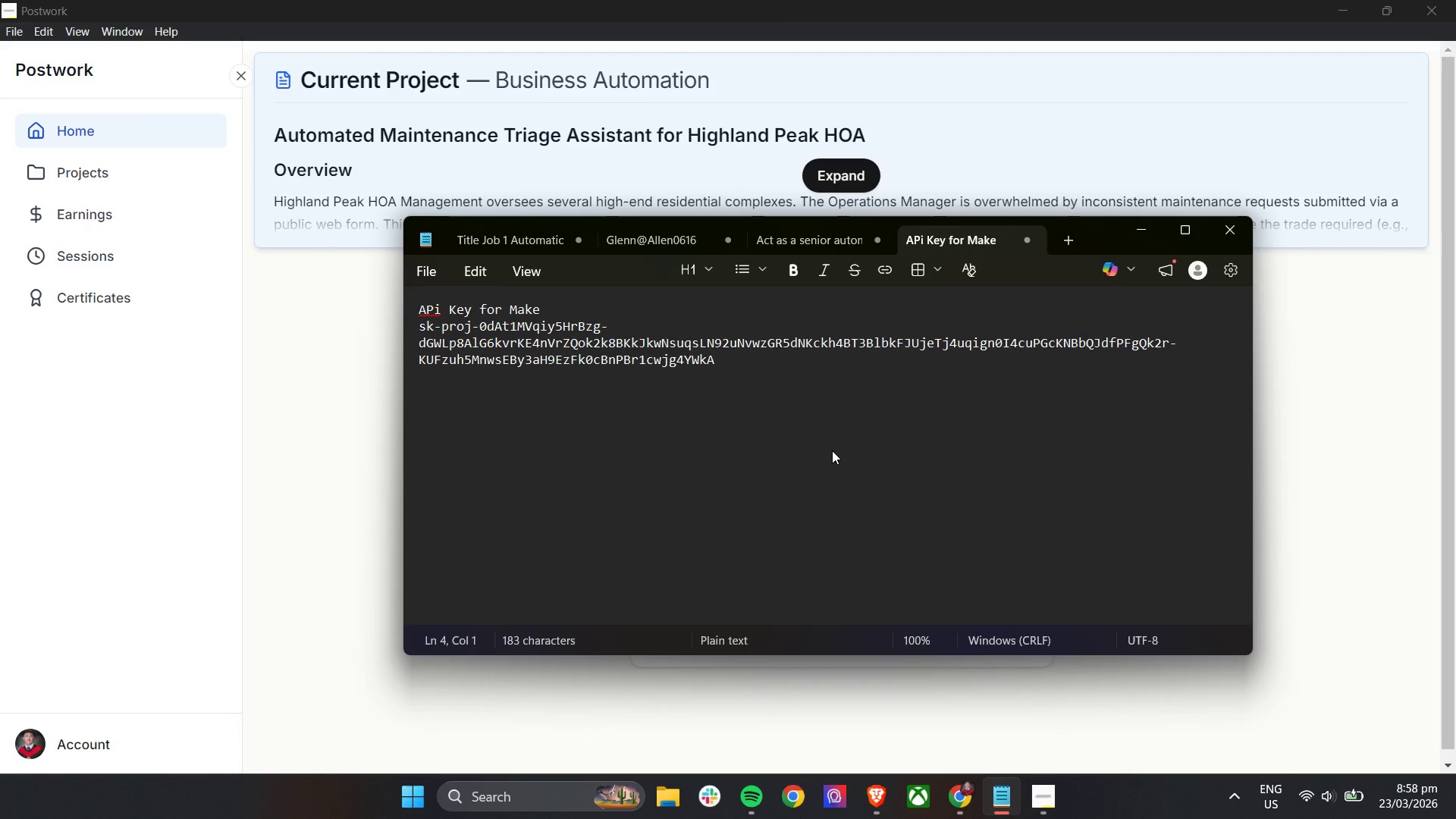 
type(AP)
key(Backspace)
key(Backspace)
type(Secret Key make.co )
key(Backspace)
type(m RA)
 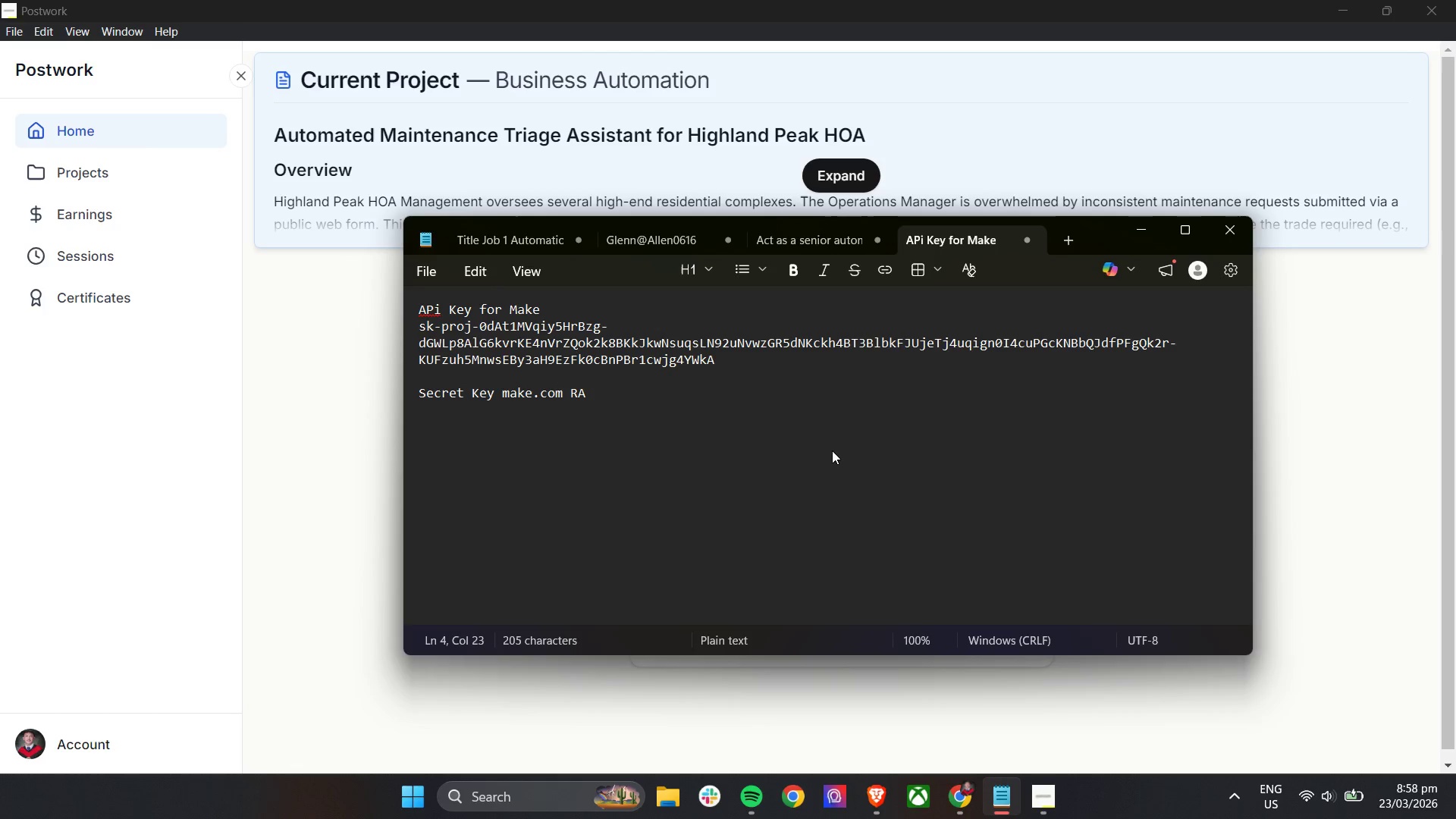 
key(Enter)
 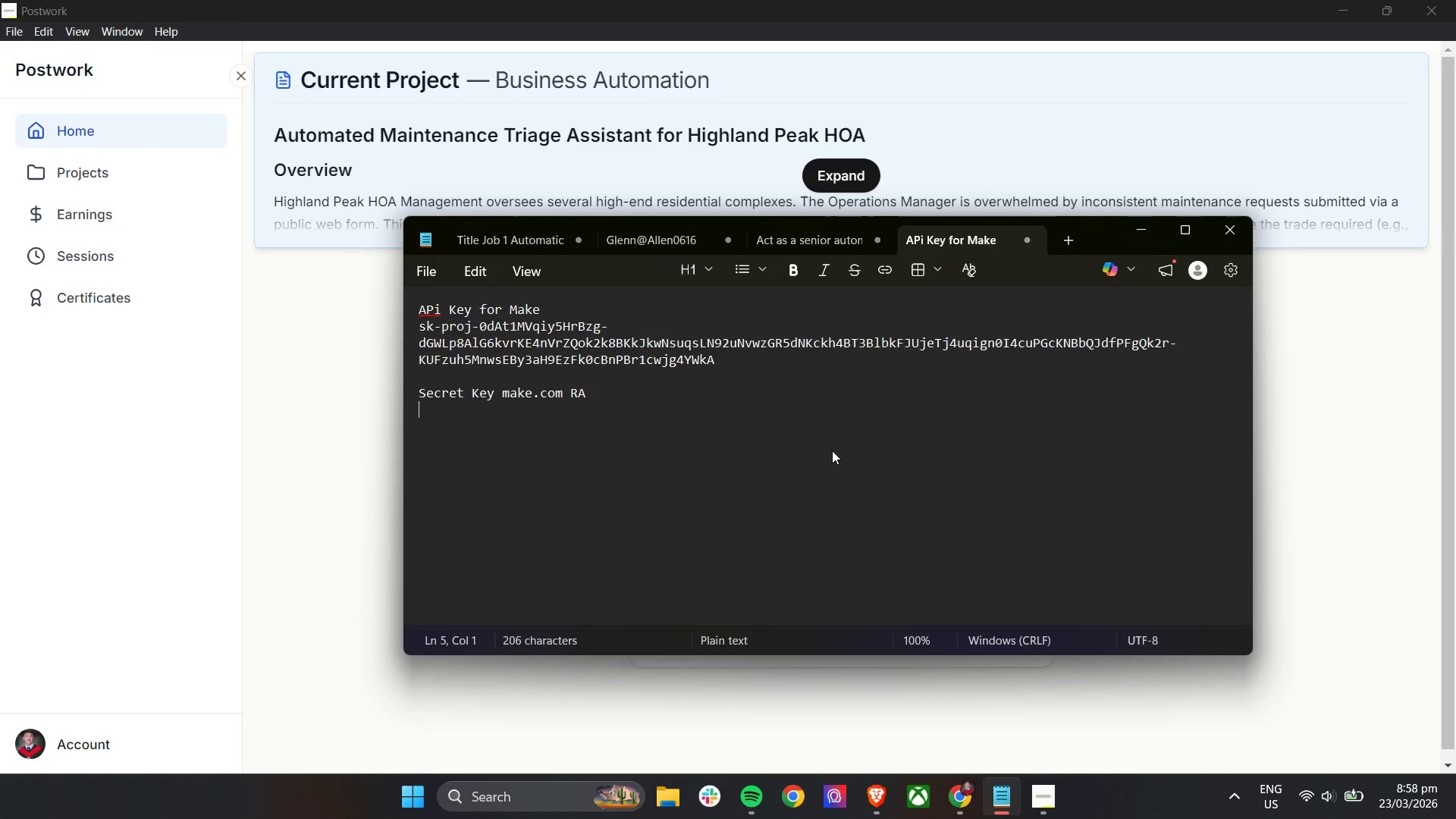 
key(Control+V)
 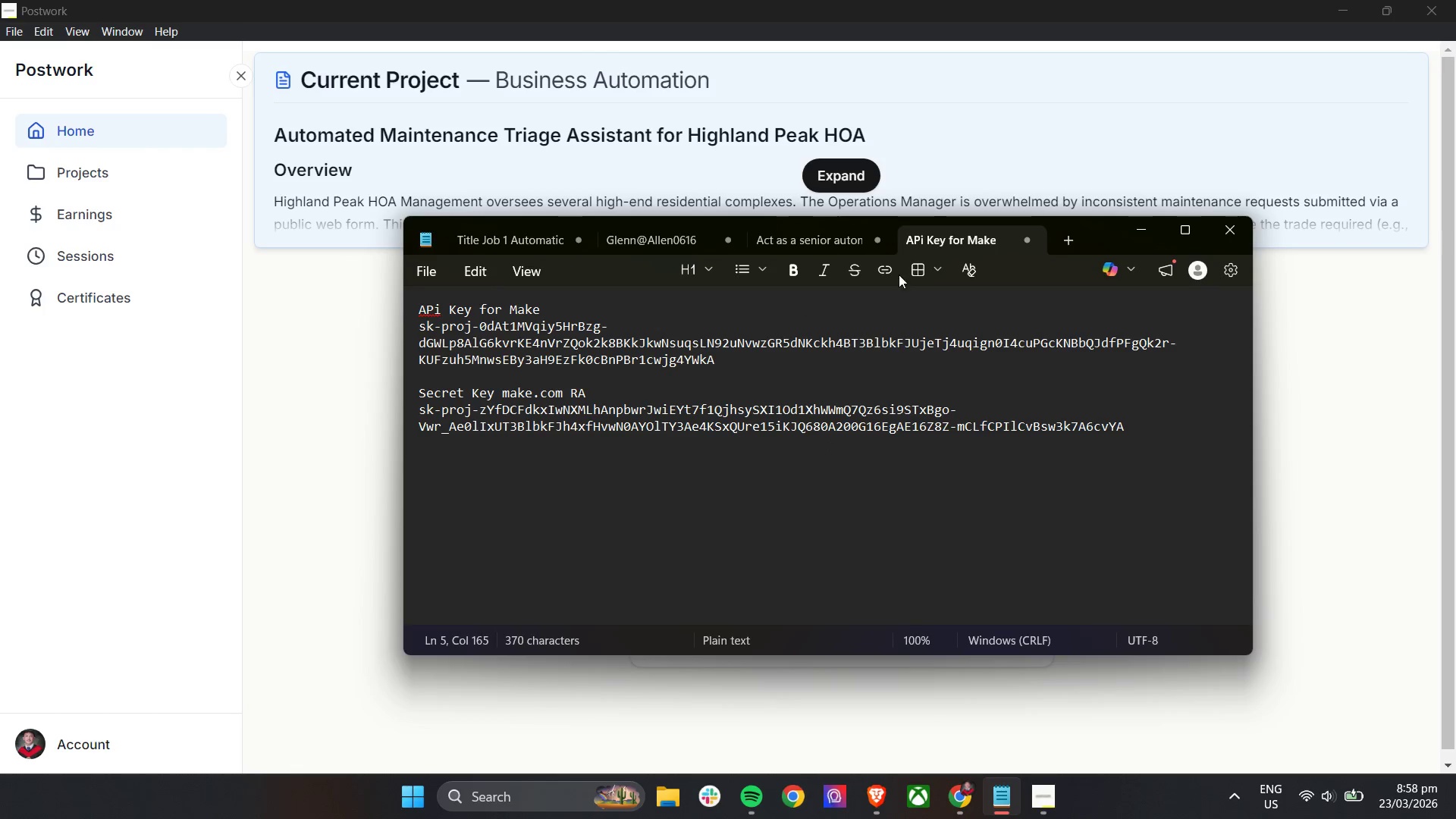 
key(Alt+AltLeft)
 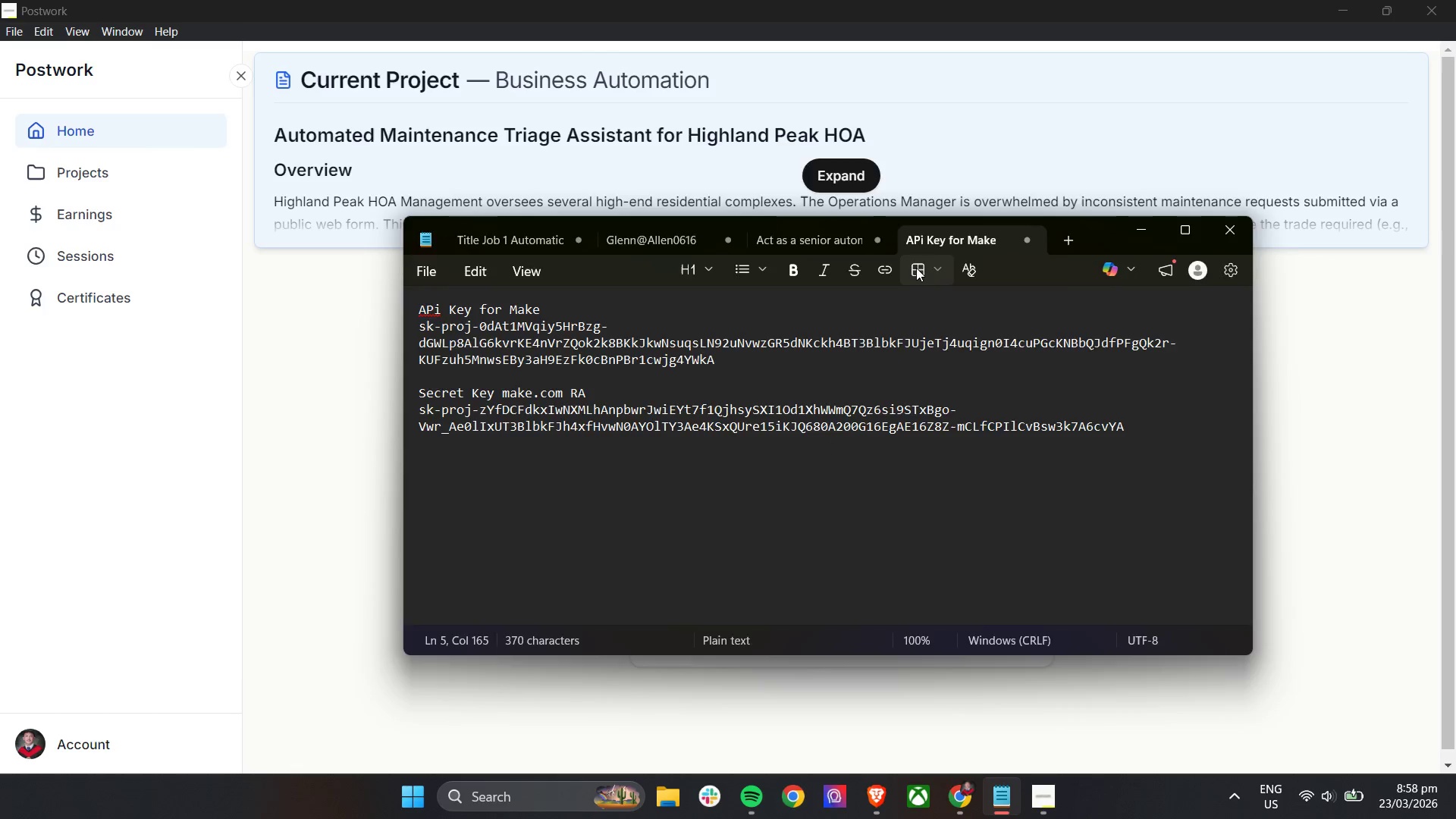 
key(Alt+Tab)